 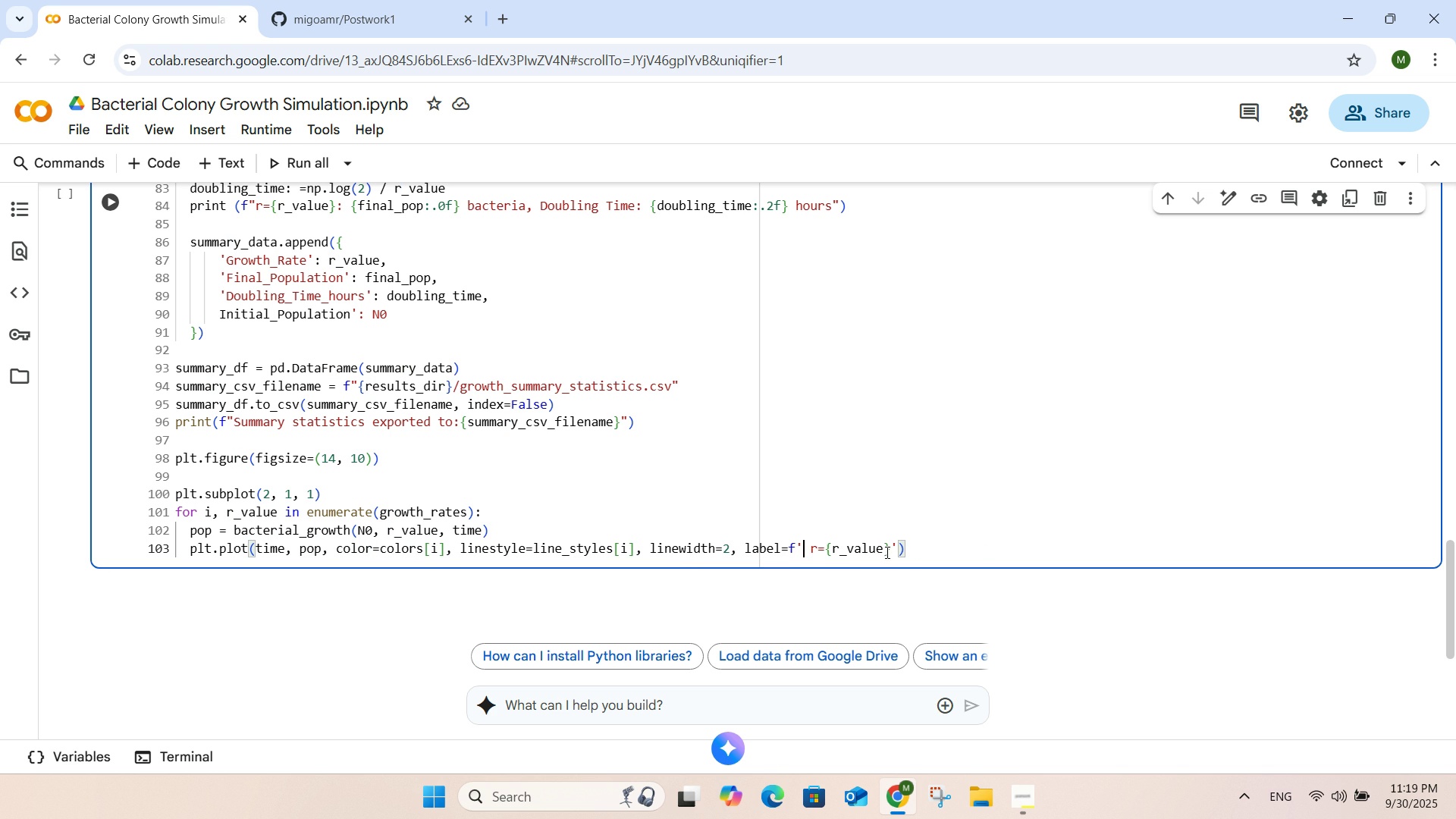 
left_click([984, 549])
 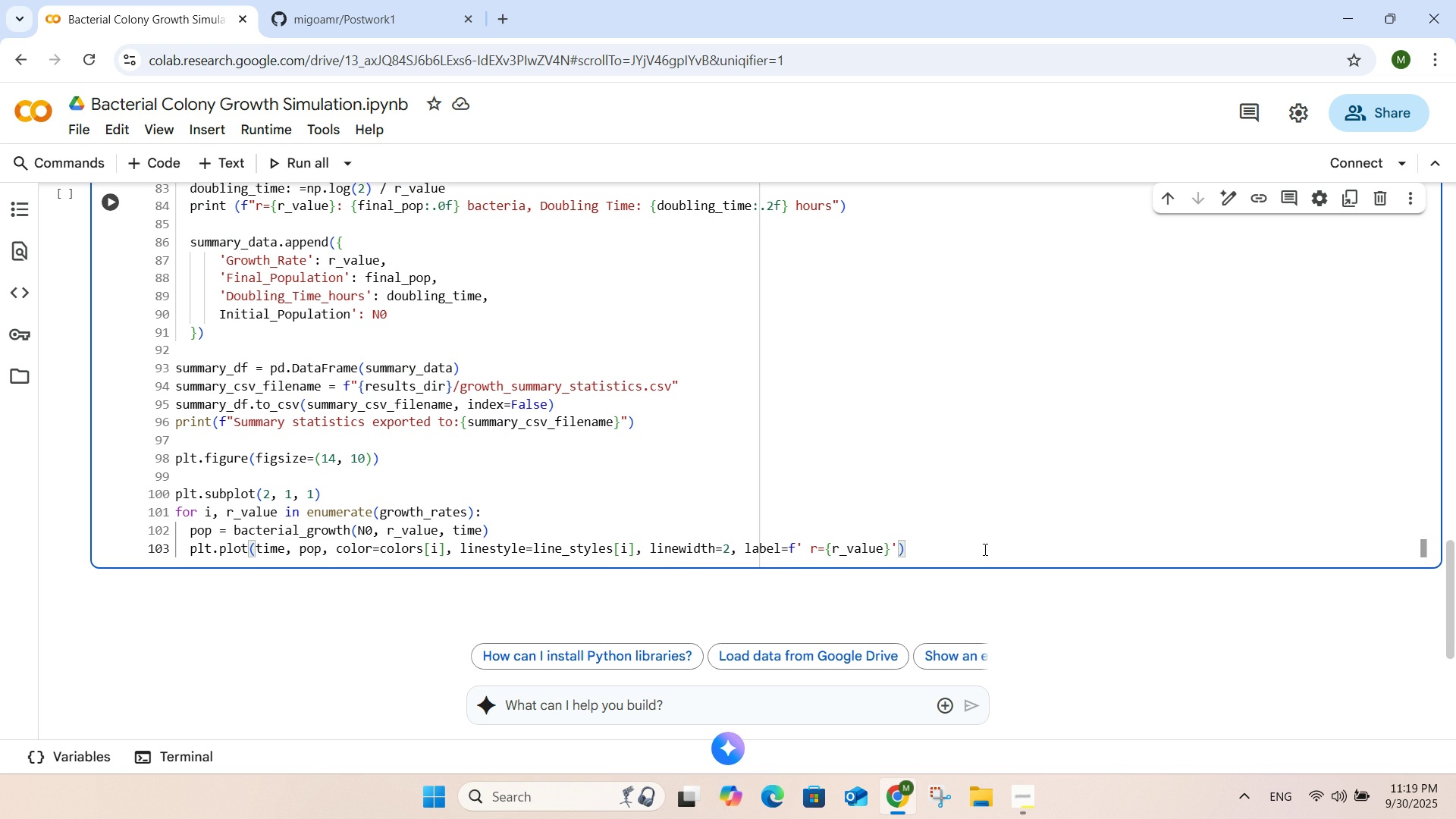 
key(Enter)
 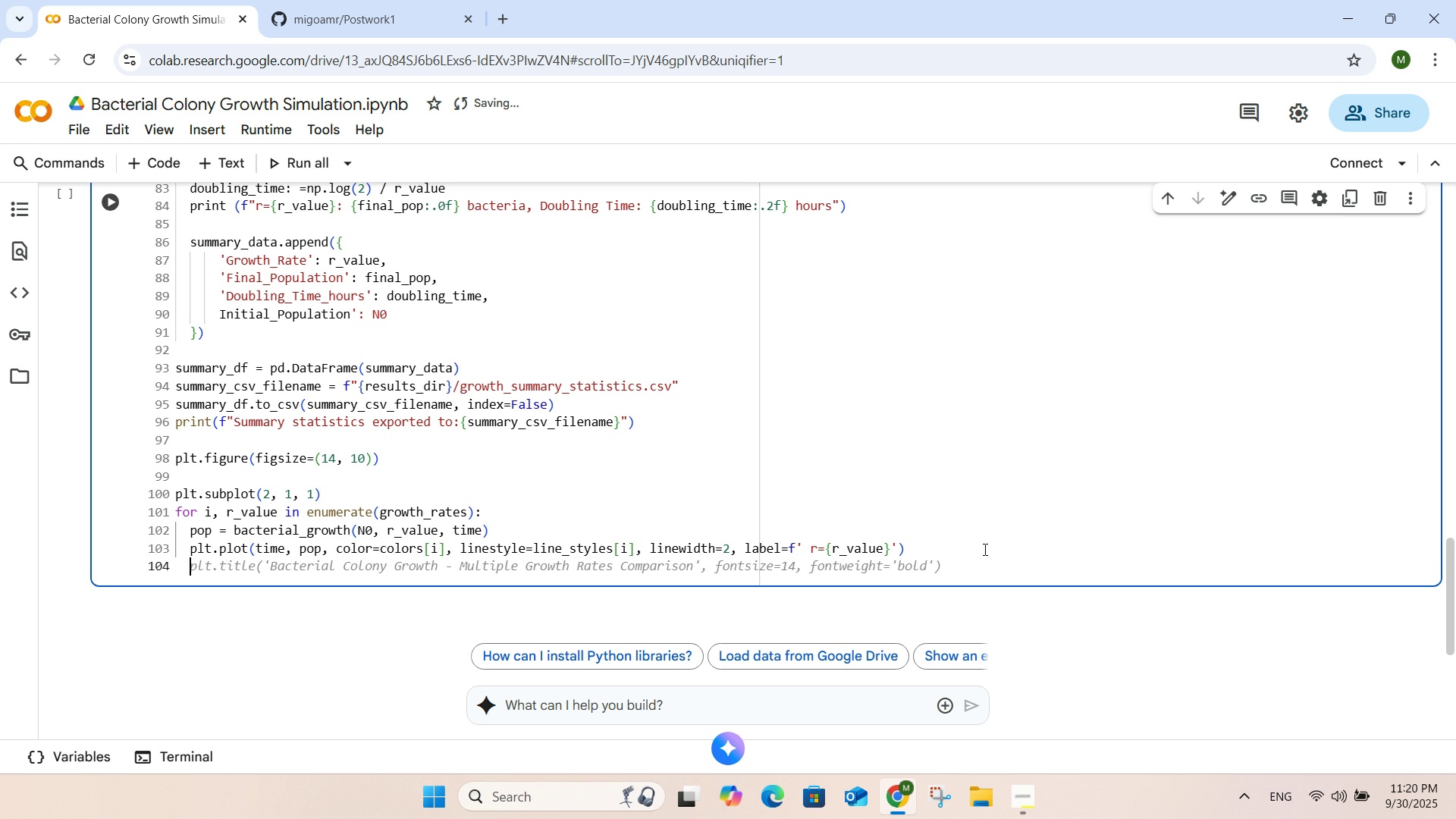 
wait(5.19)
 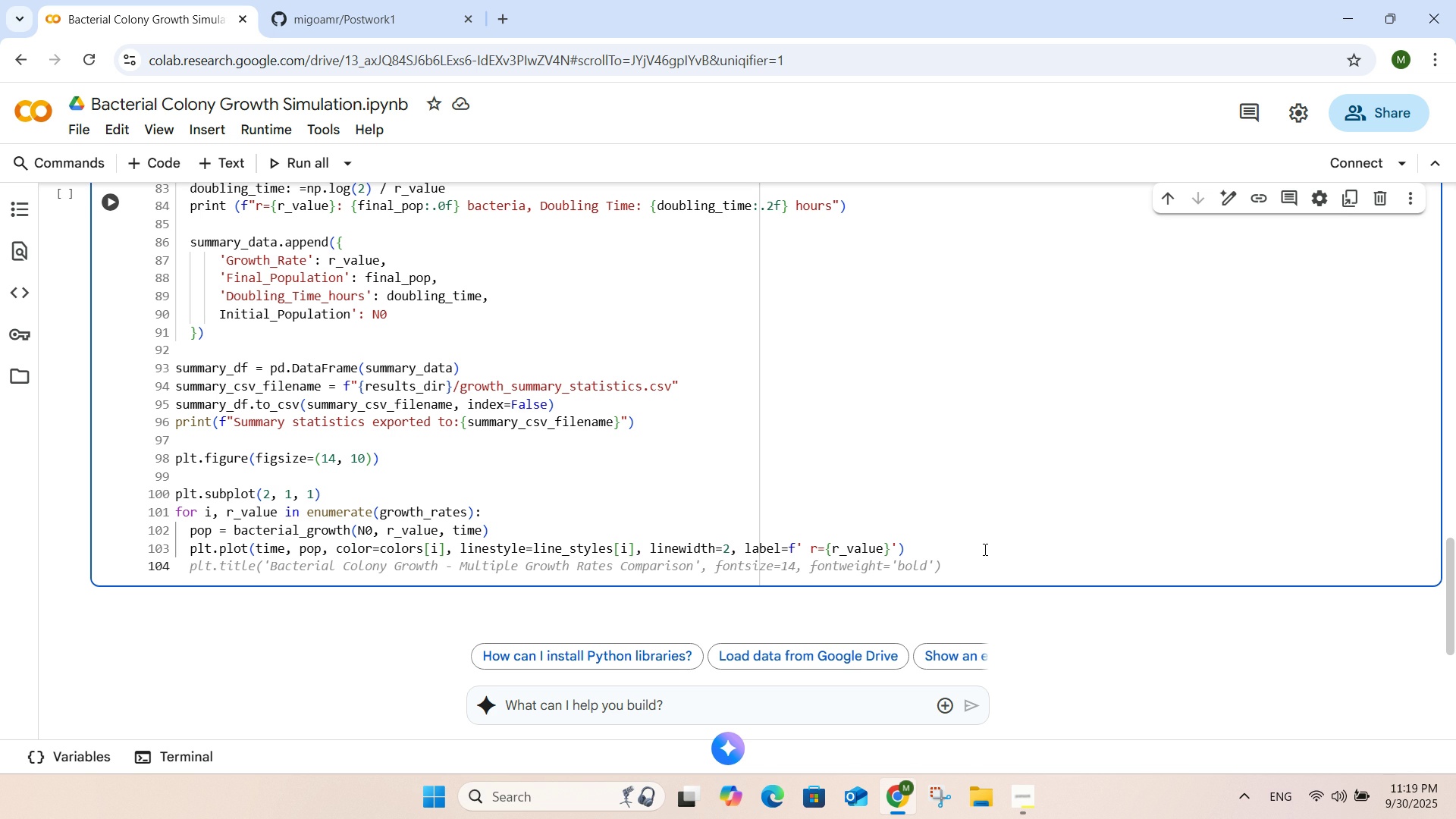 
key(Enter)
 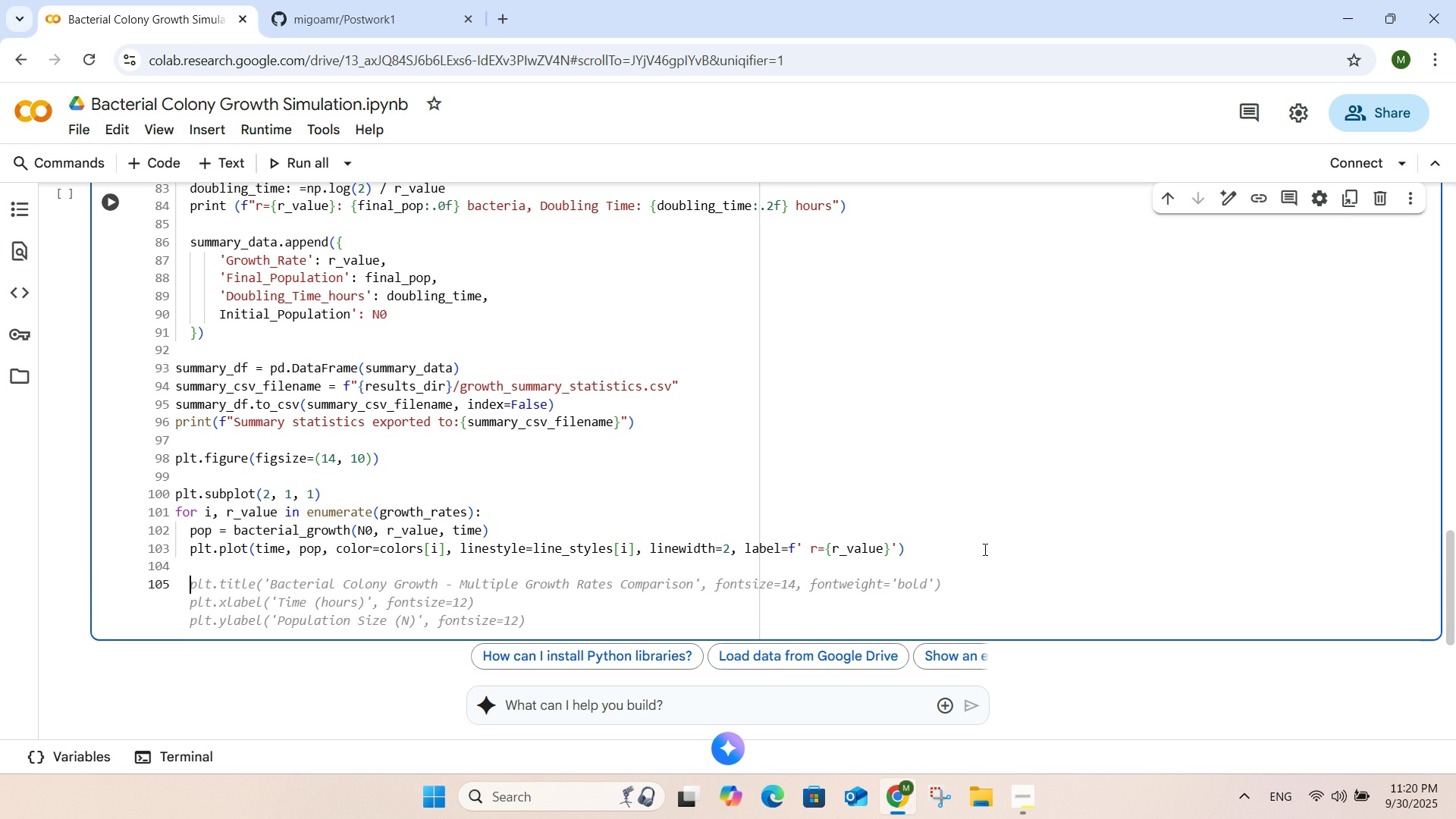 
type(pl)
key(Tab)
 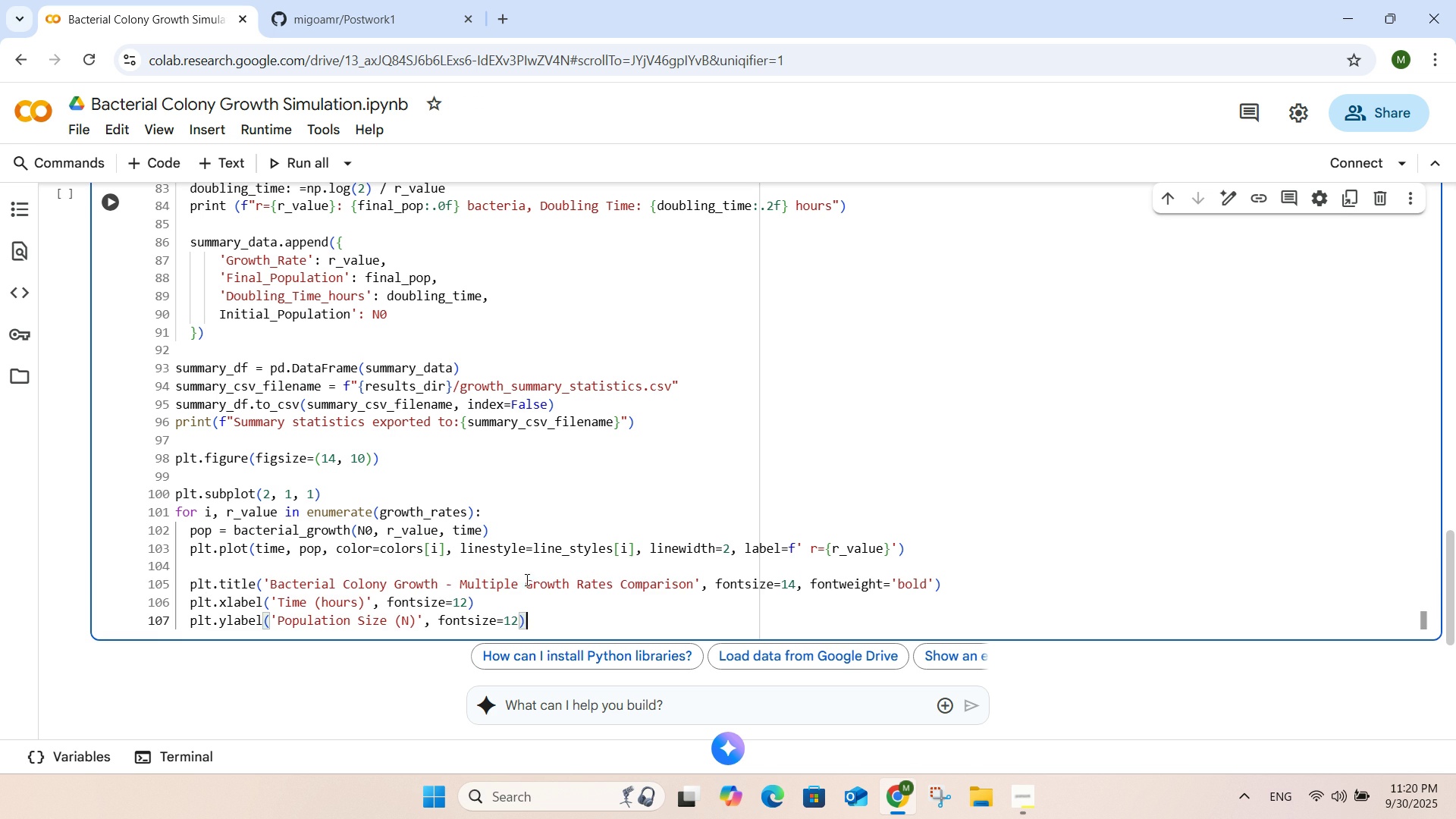 
left_click([544, 585])